 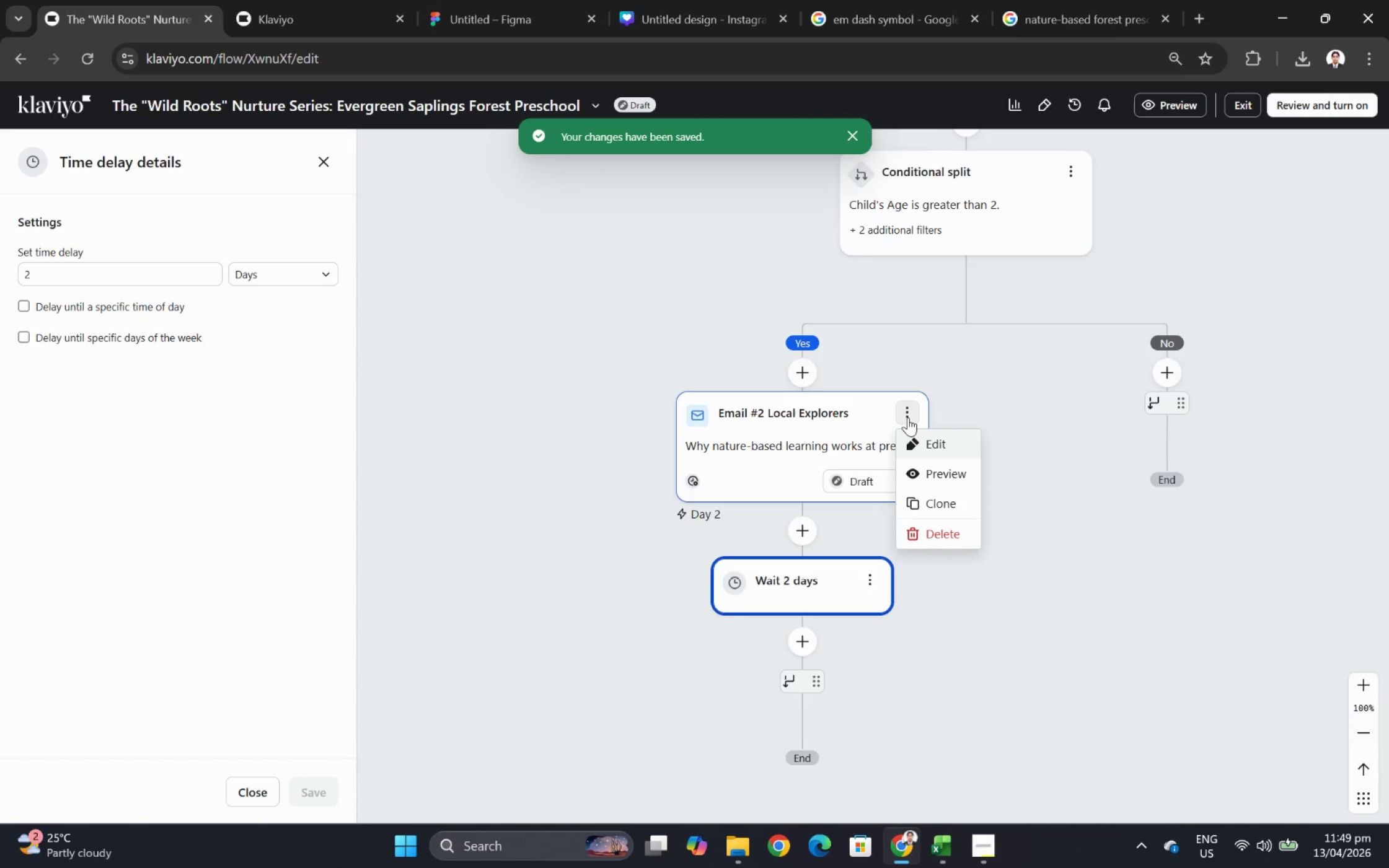 
left_click([955, 504])
 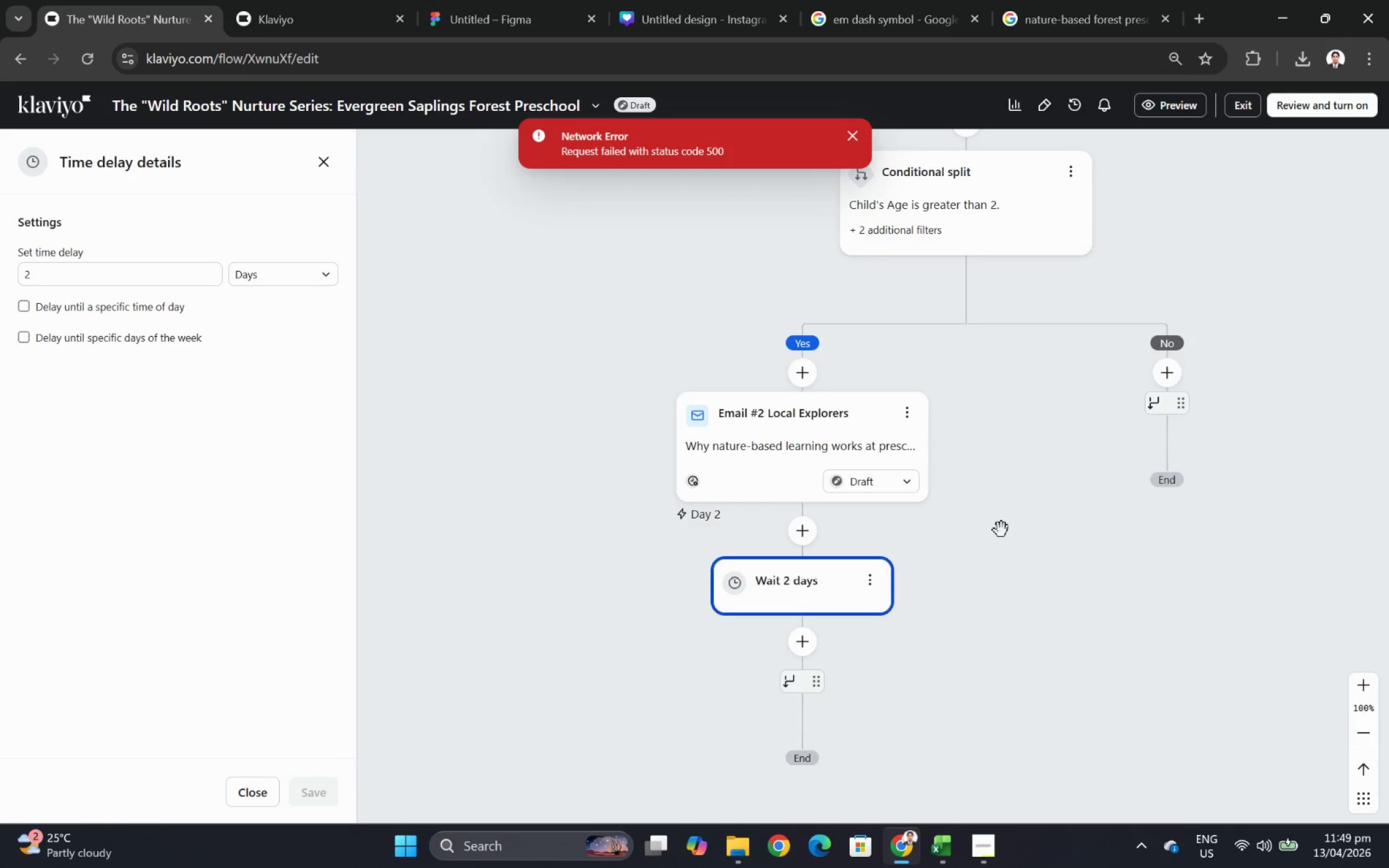 
scroll: coordinate [960, 523], scroll_direction: down, amount: 2.0
 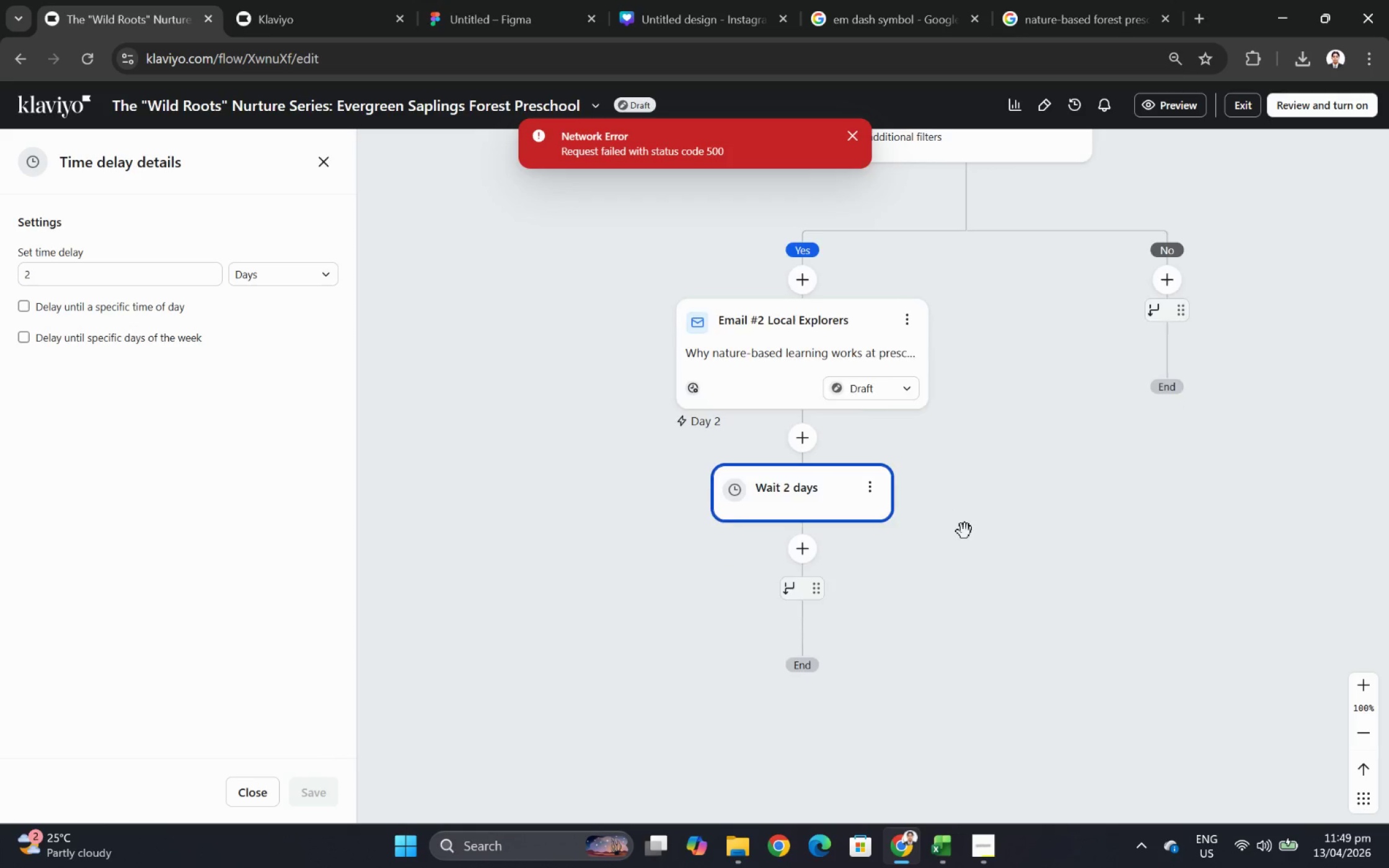 
scroll: coordinate [964, 532], scroll_direction: up, amount: 1.0
 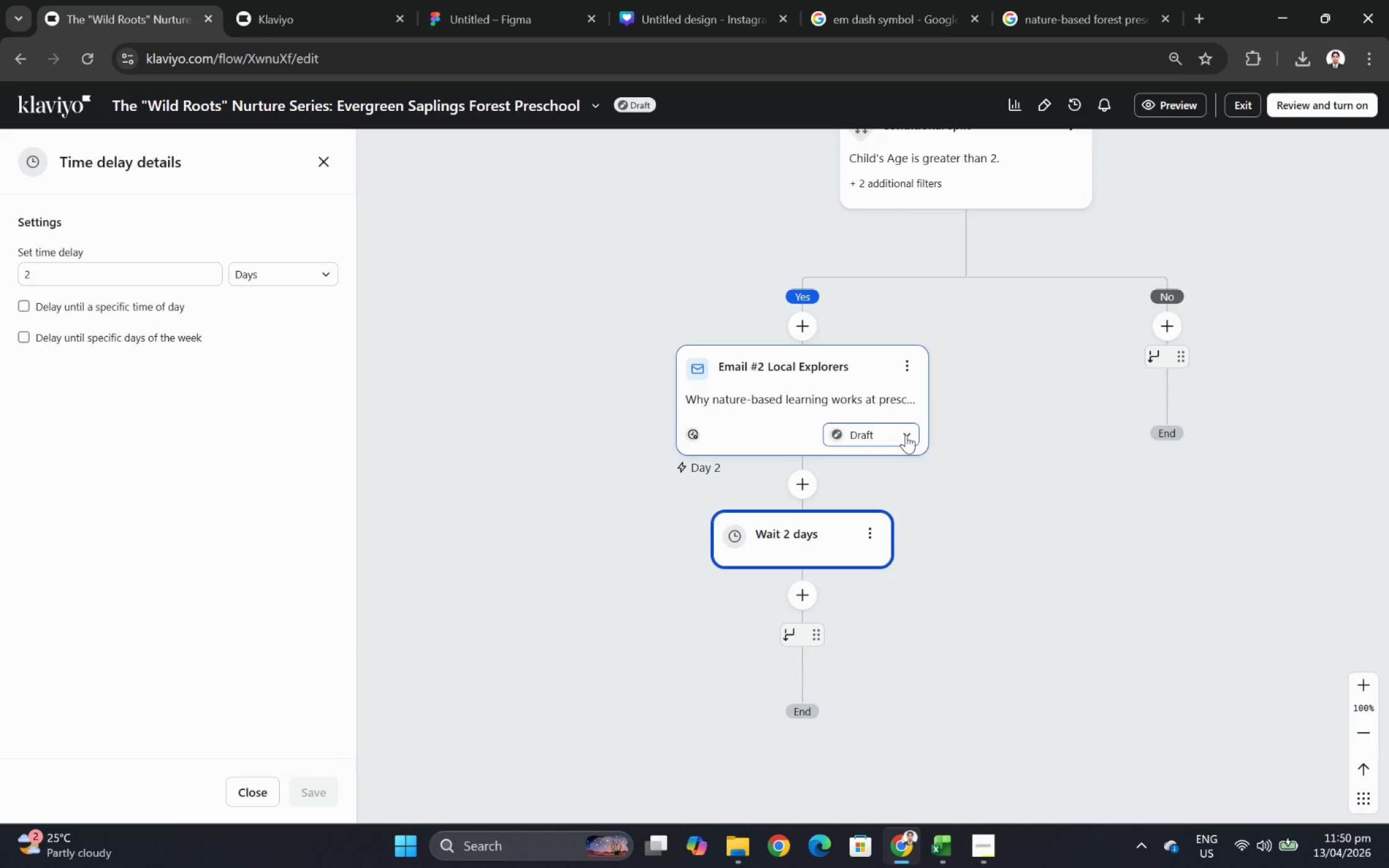 
wait(9.79)
 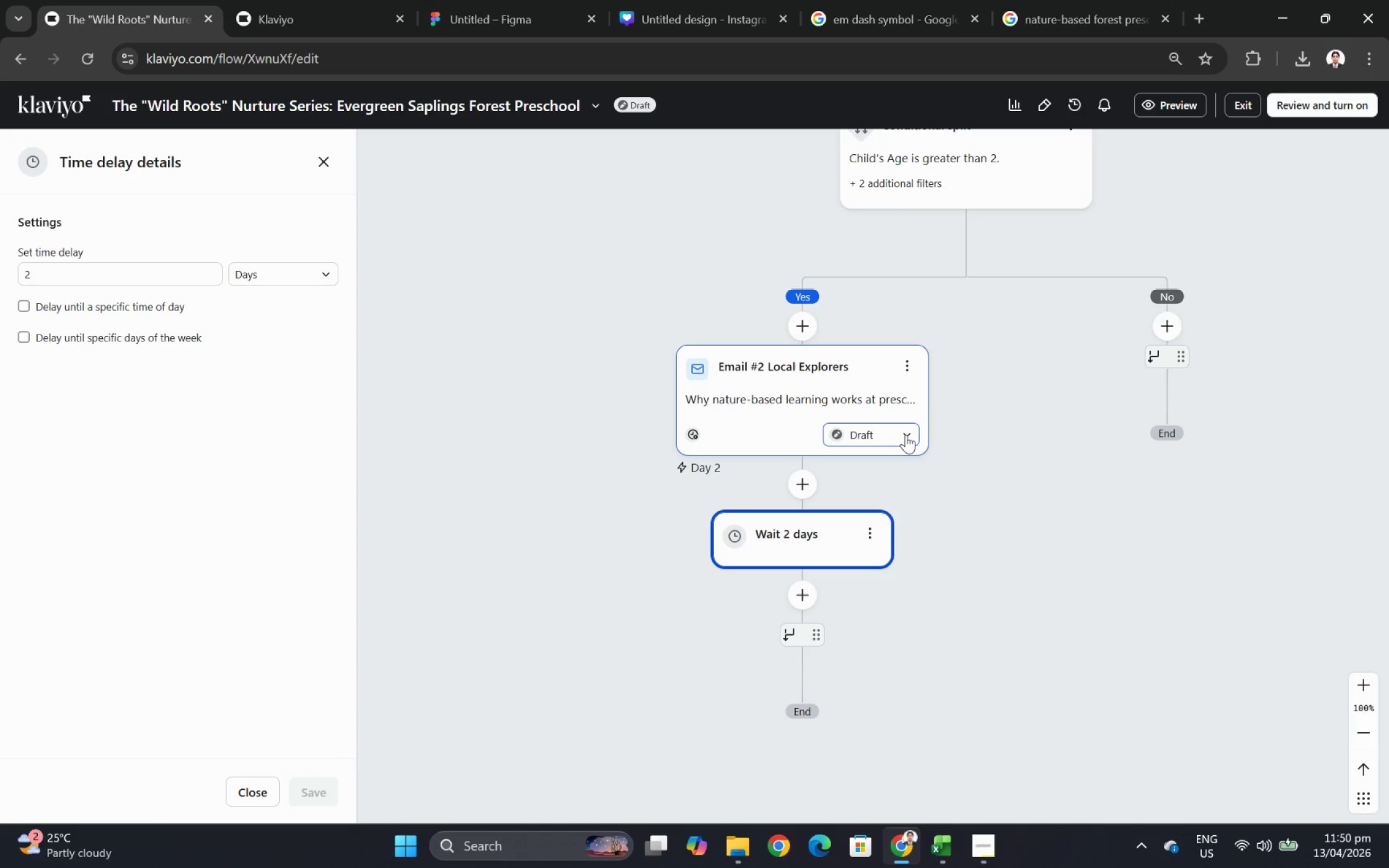 
left_click([865, 538])
 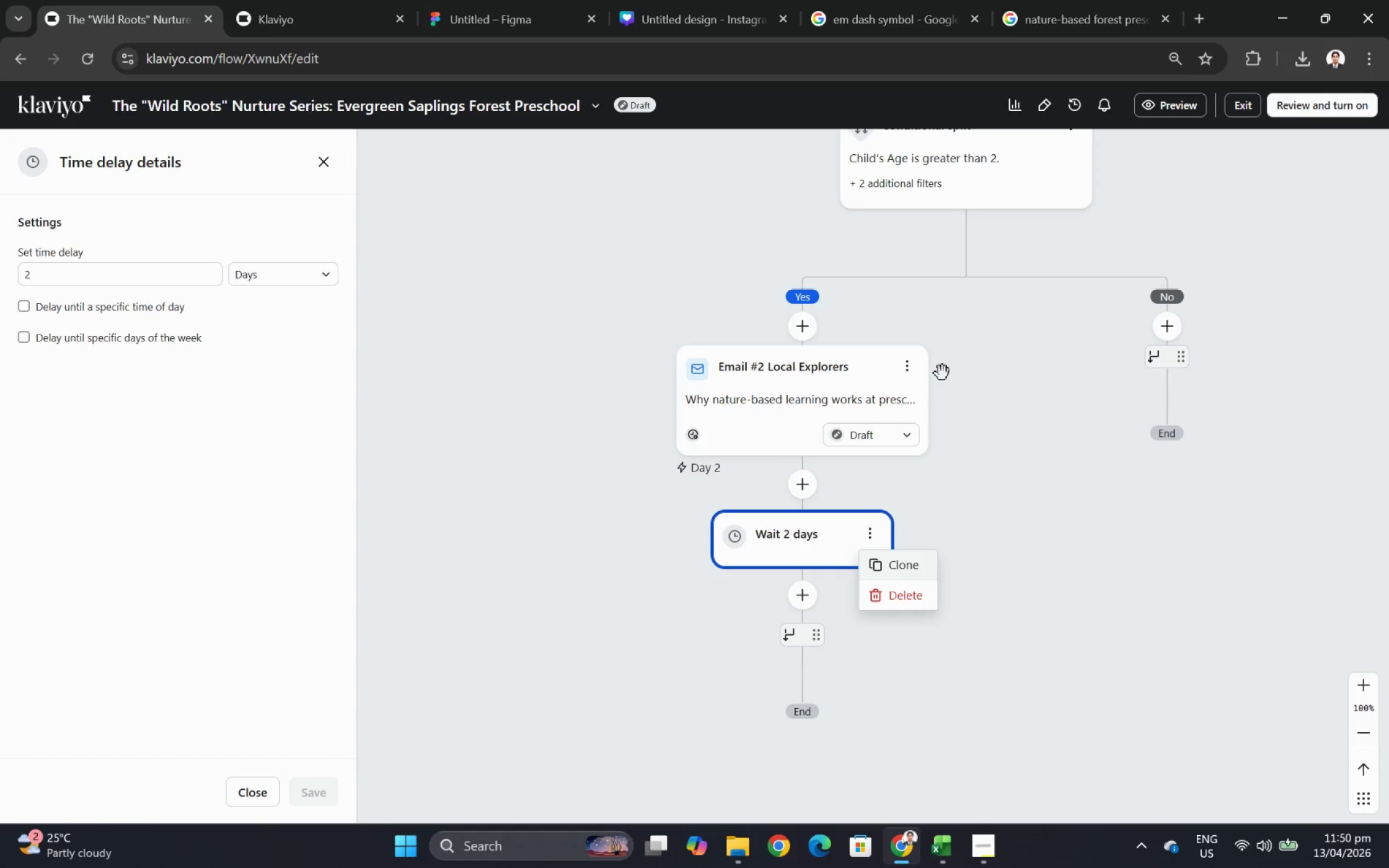 
left_click([909, 374])
 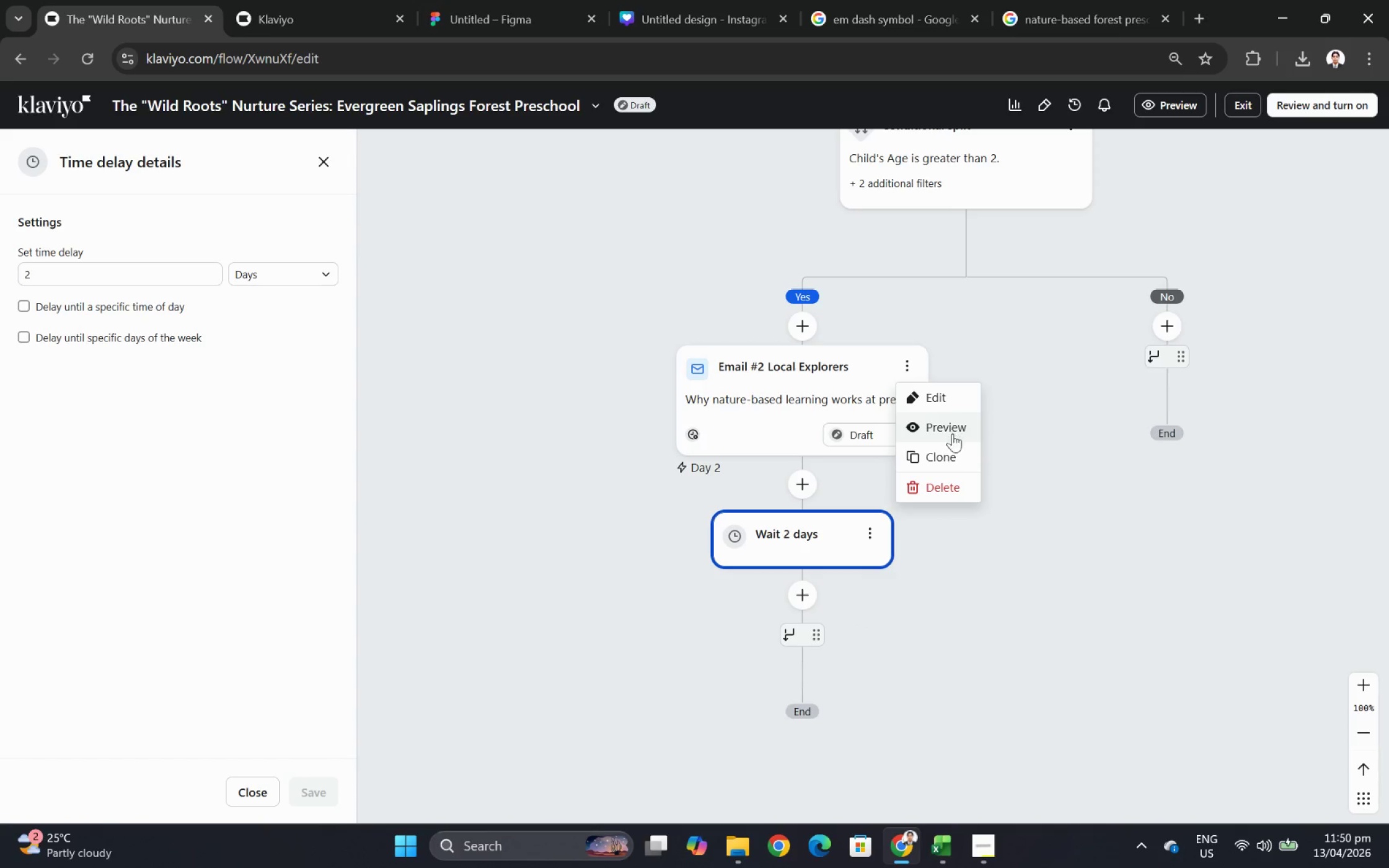 
left_click([958, 452])
 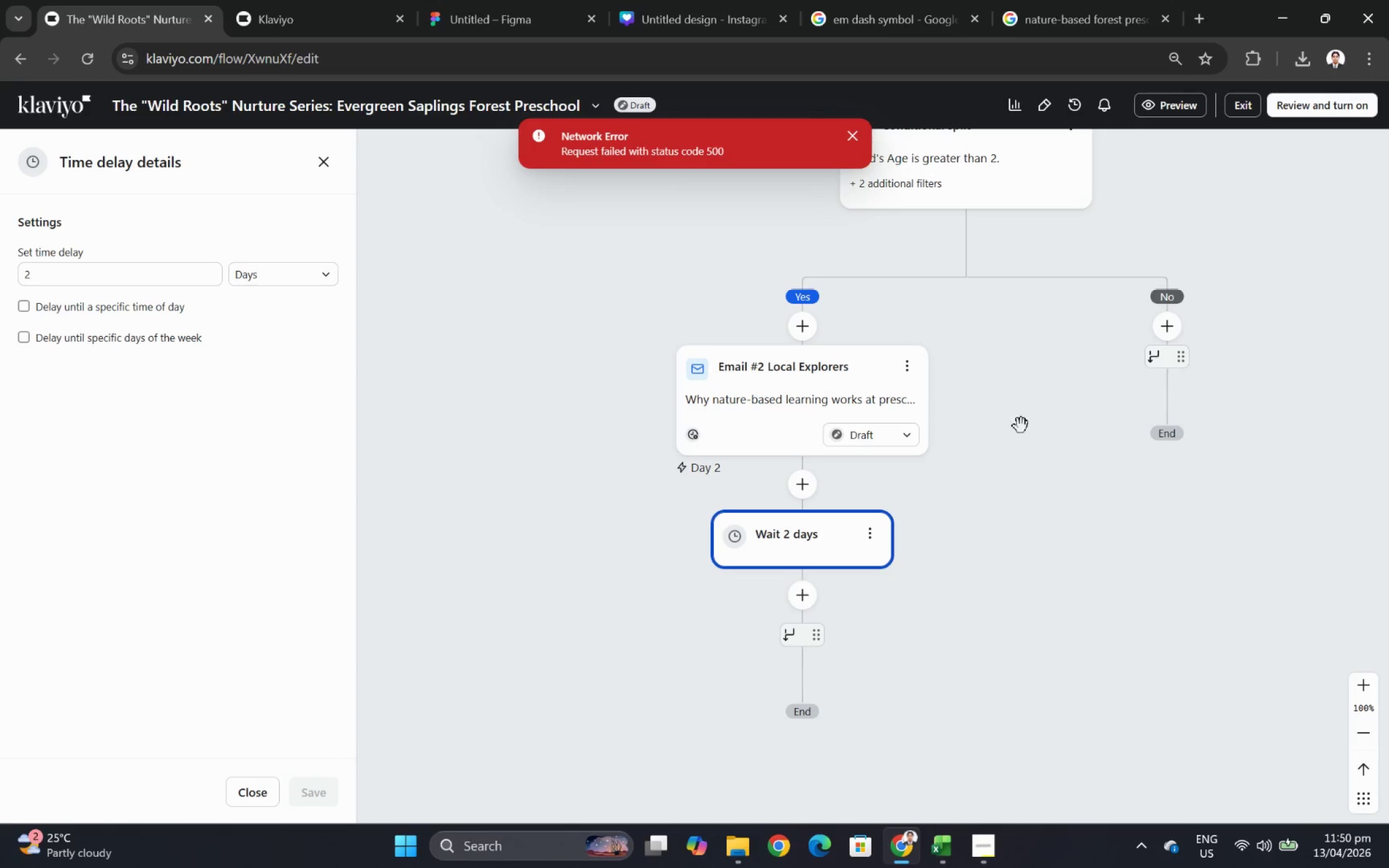 
scroll: coordinate [1113, 502], scroll_direction: none, amount: 0.0
 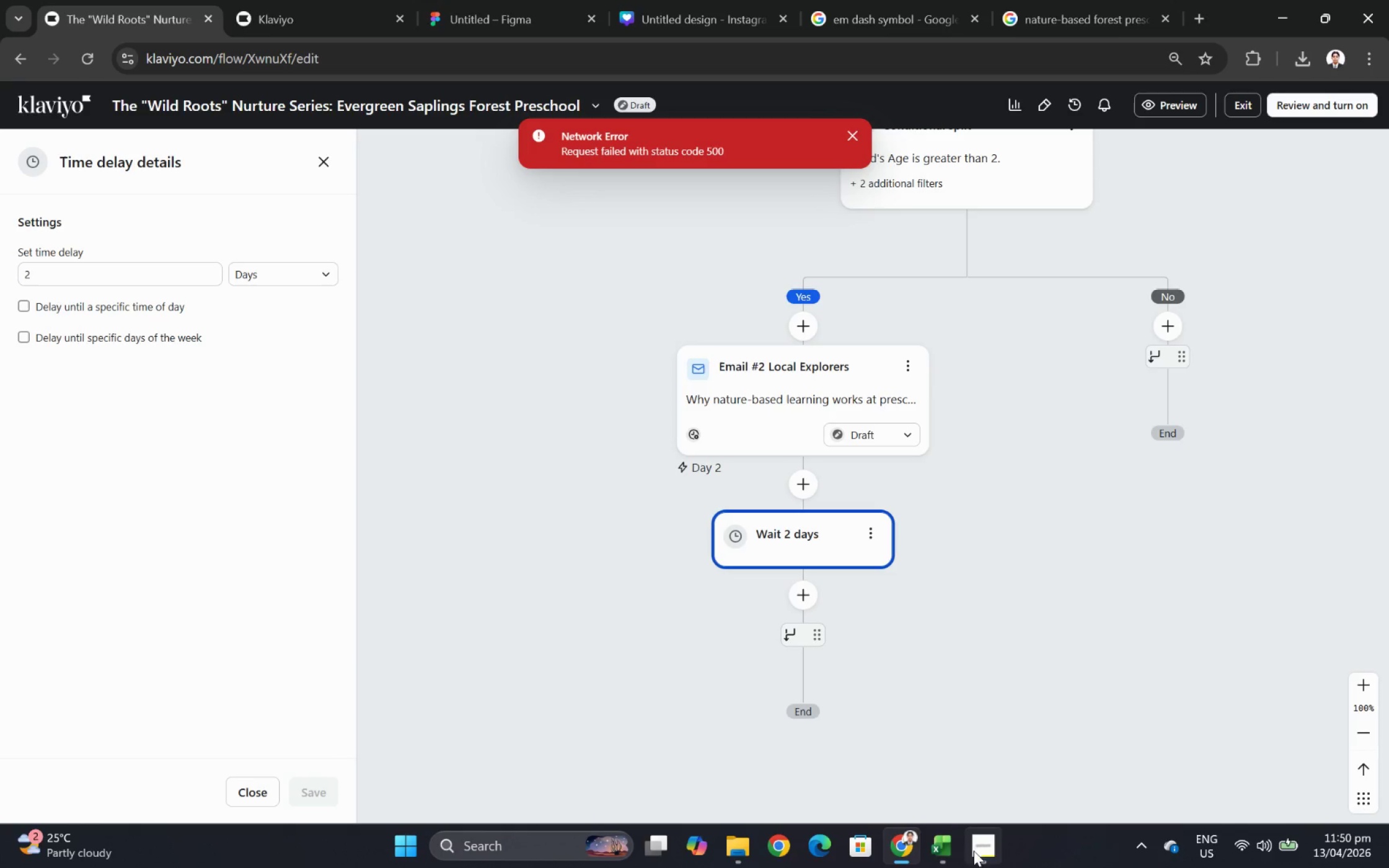 
left_click([981, 860])